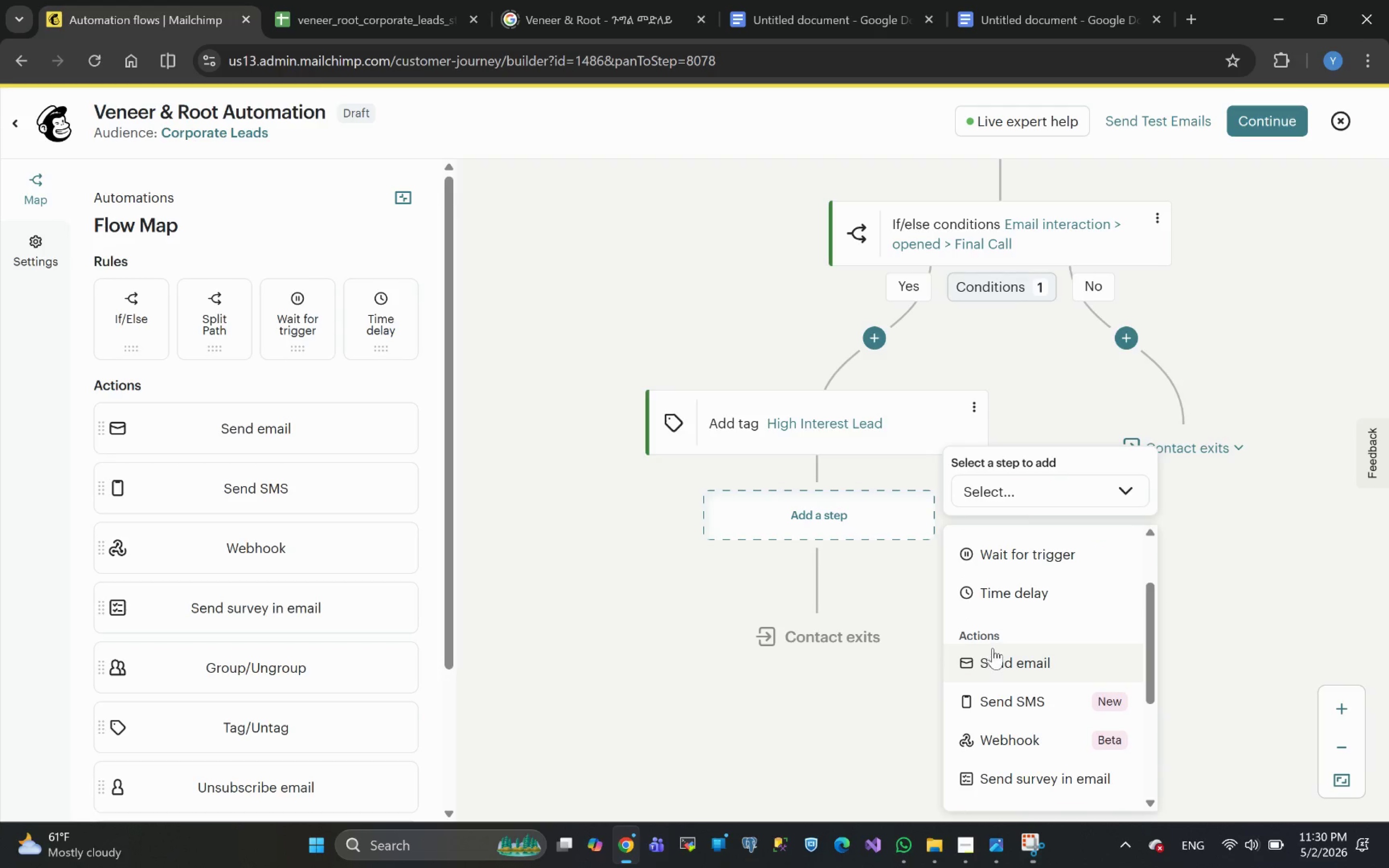 
scroll: coordinate [993, 651], scroll_direction: none, amount: 0.0
 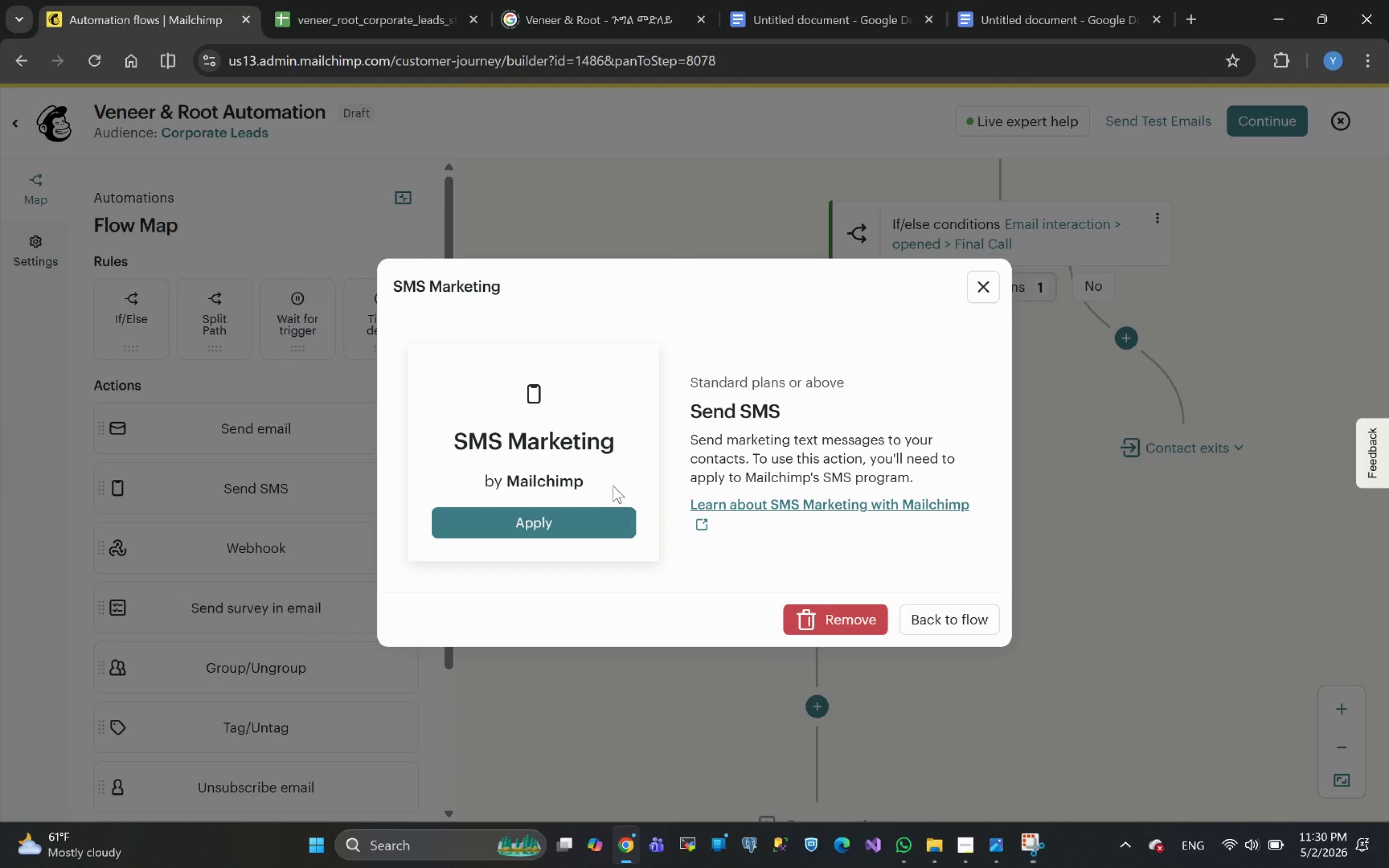 
wait(15.66)
 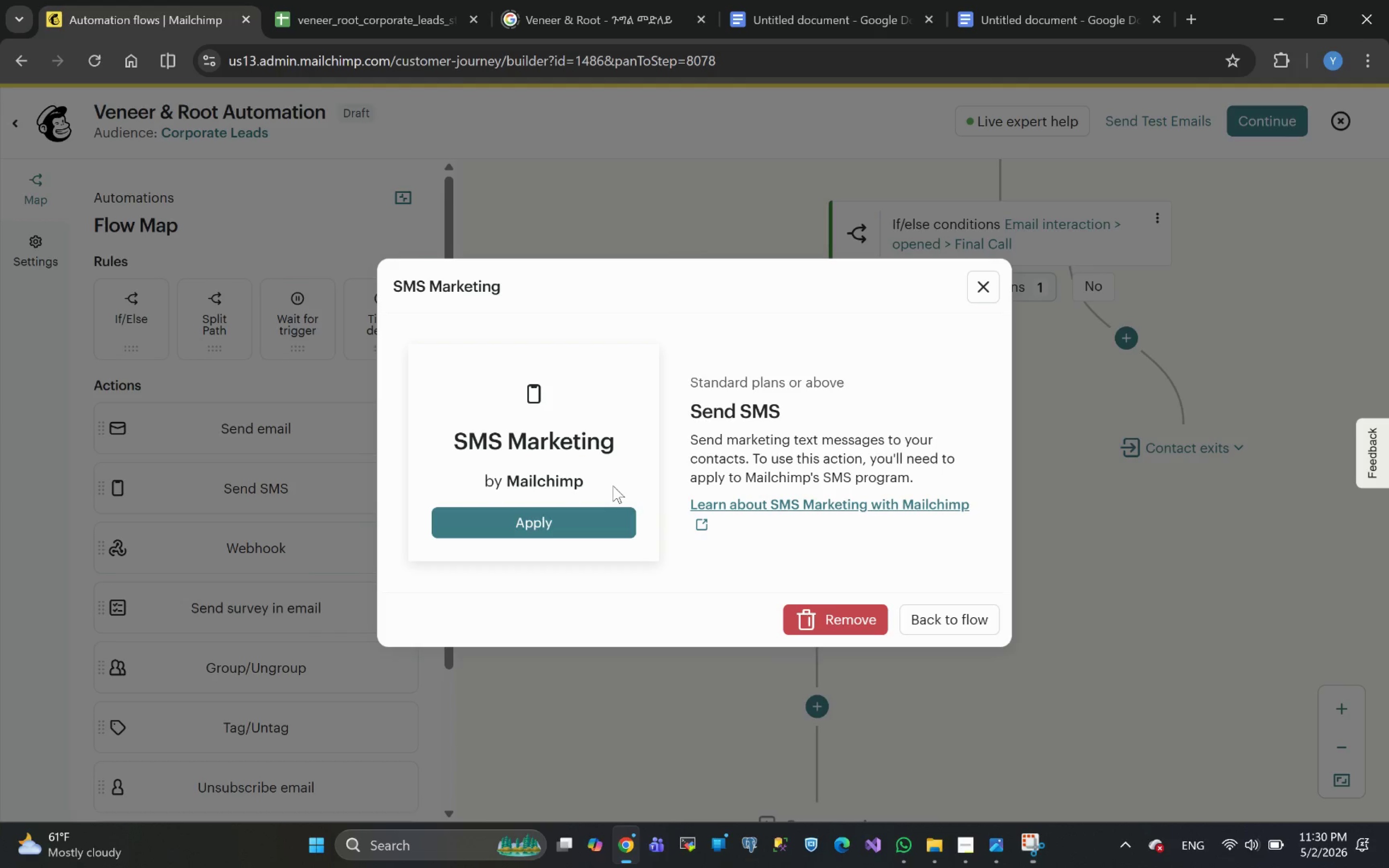 
left_click([864, 616])
 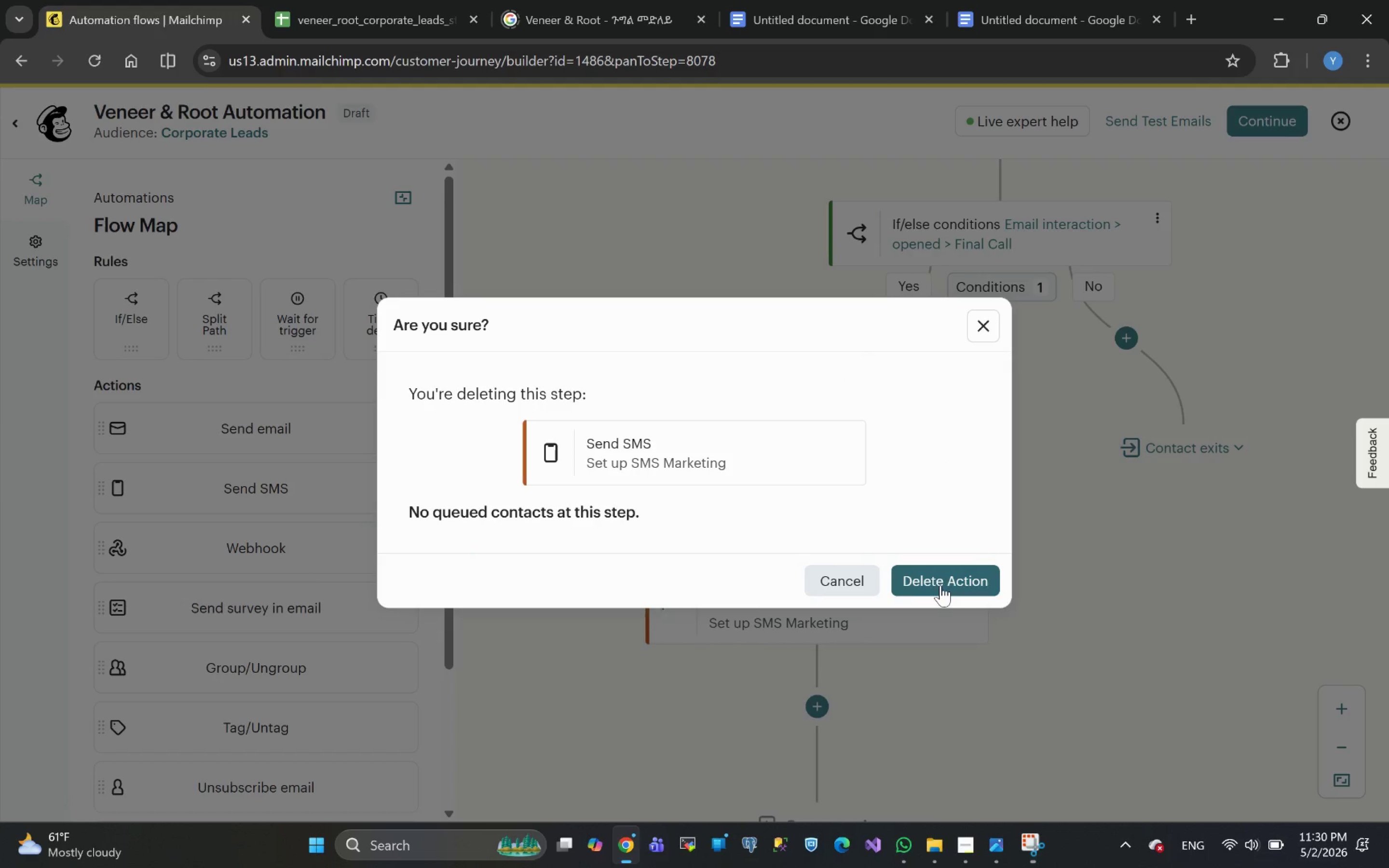 
left_click([948, 579])
 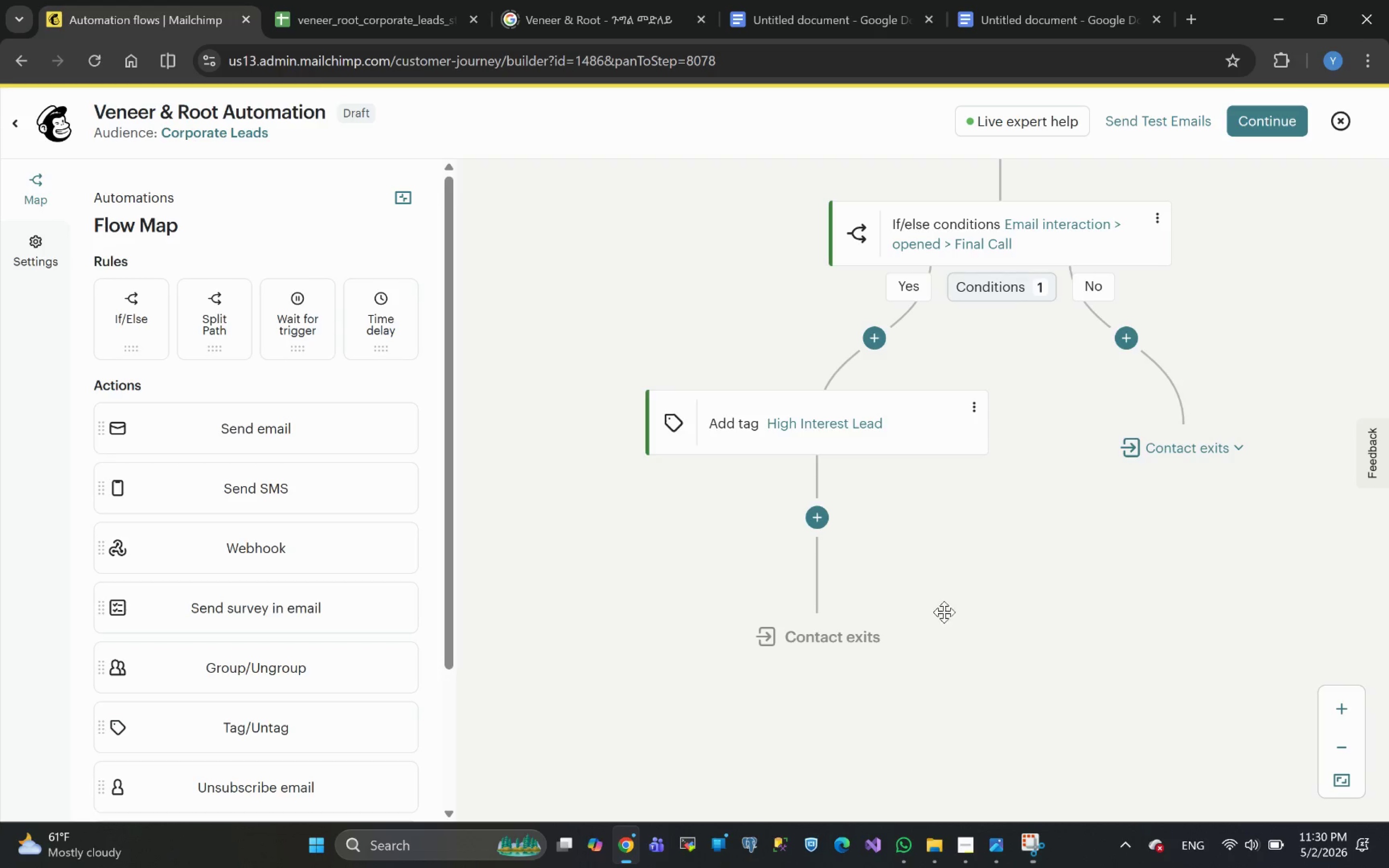 
scroll: coordinate [948, 608], scroll_direction: none, amount: 0.0
 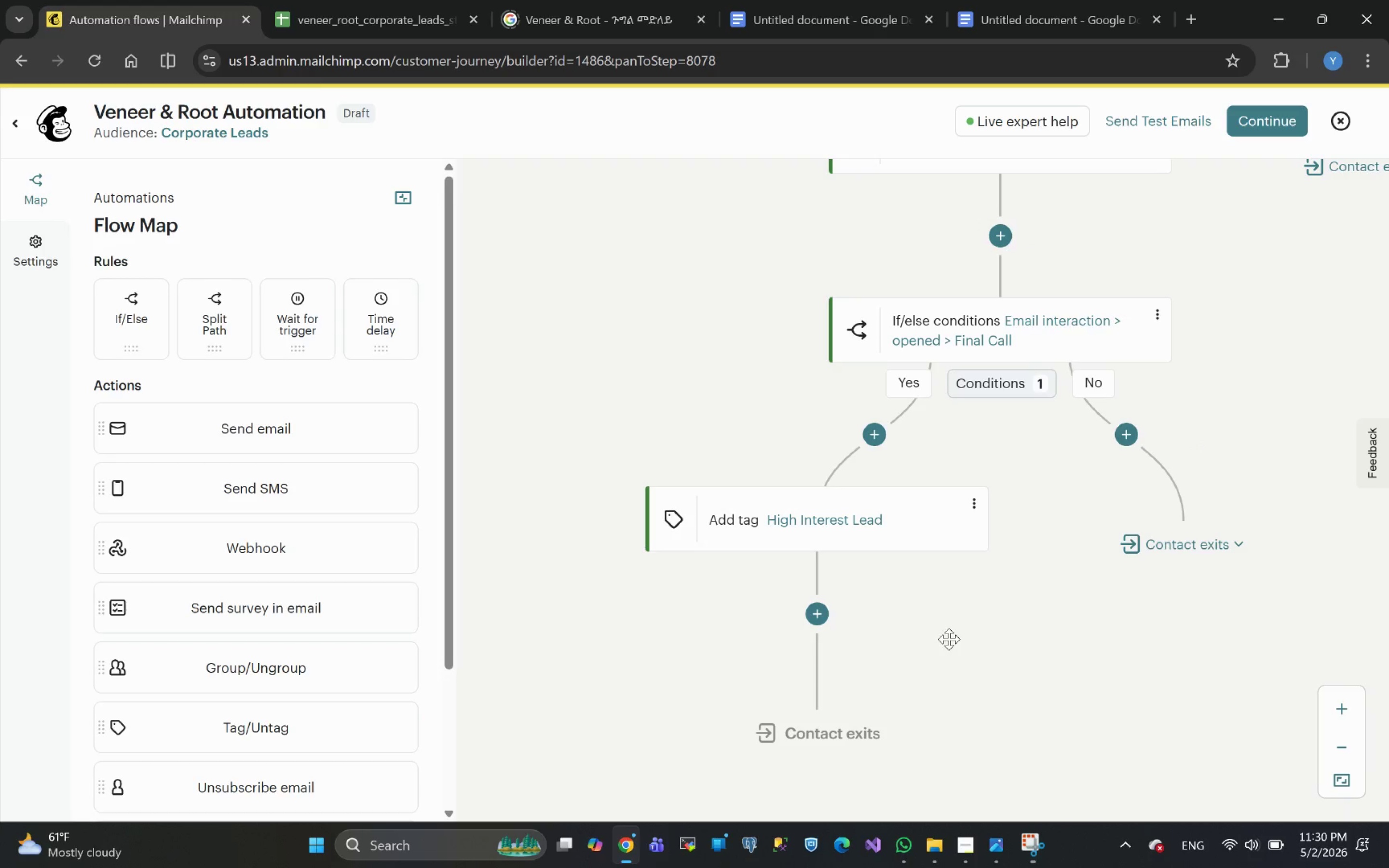 
scroll: coordinate [949, 639], scroll_direction: up, amount: 2.0
 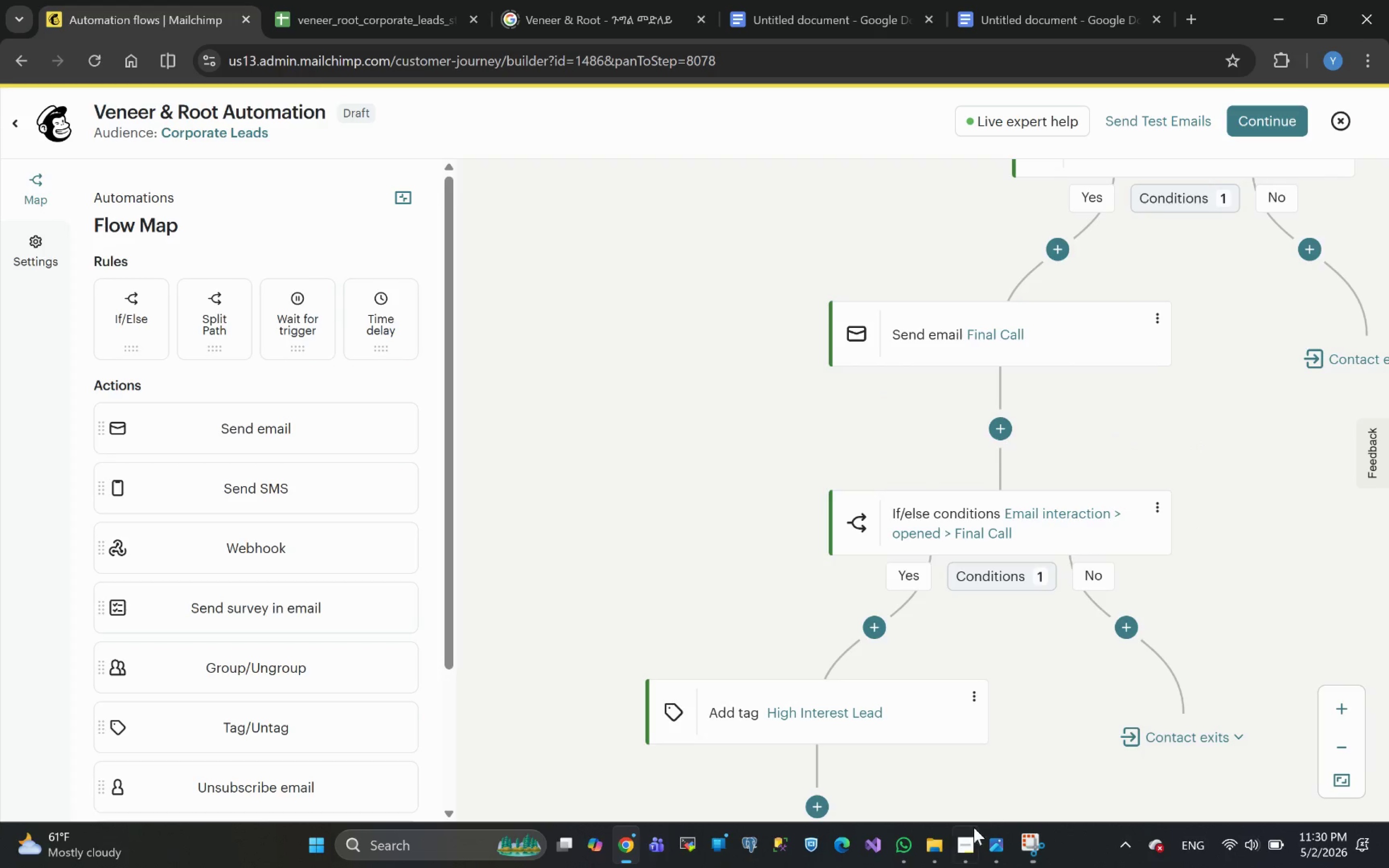 
left_click([967, 844])